 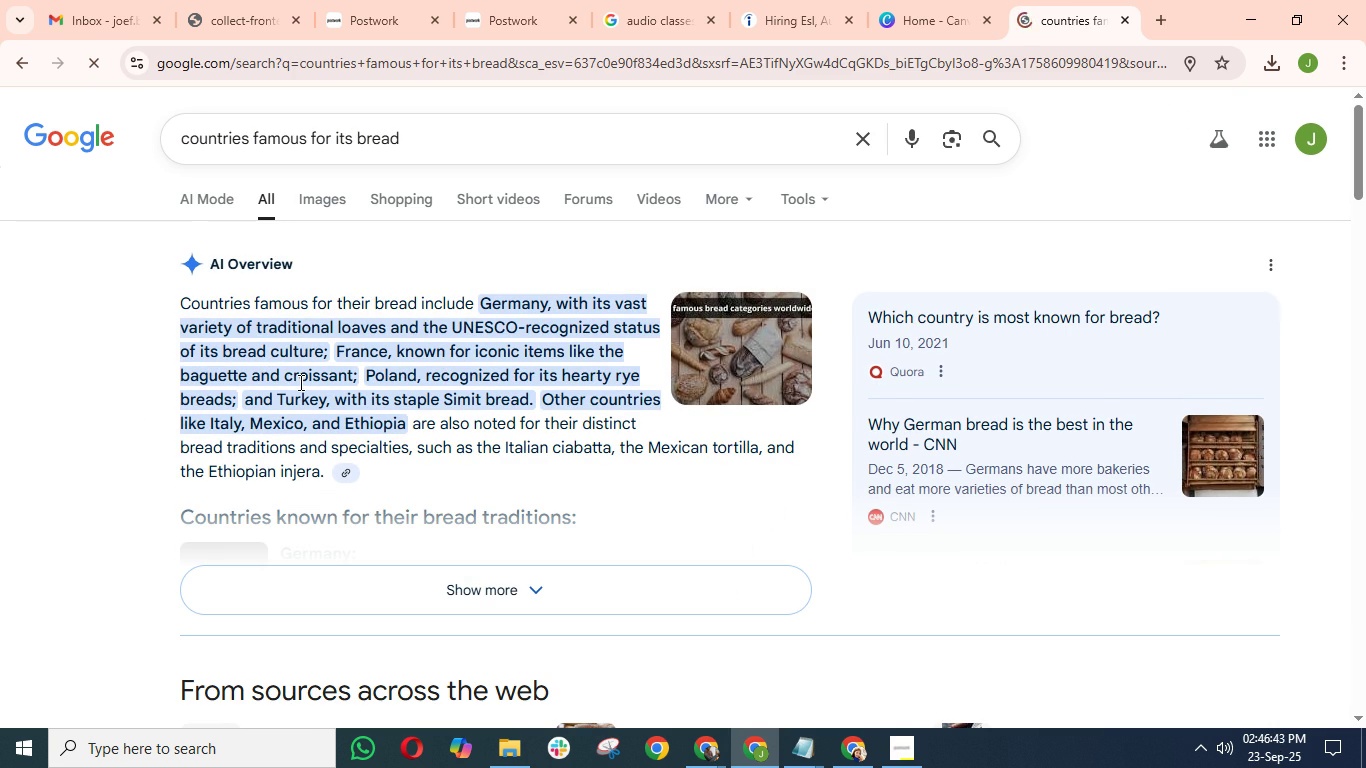 
scroll: coordinate [352, 412], scroll_direction: down, amount: 1.0
 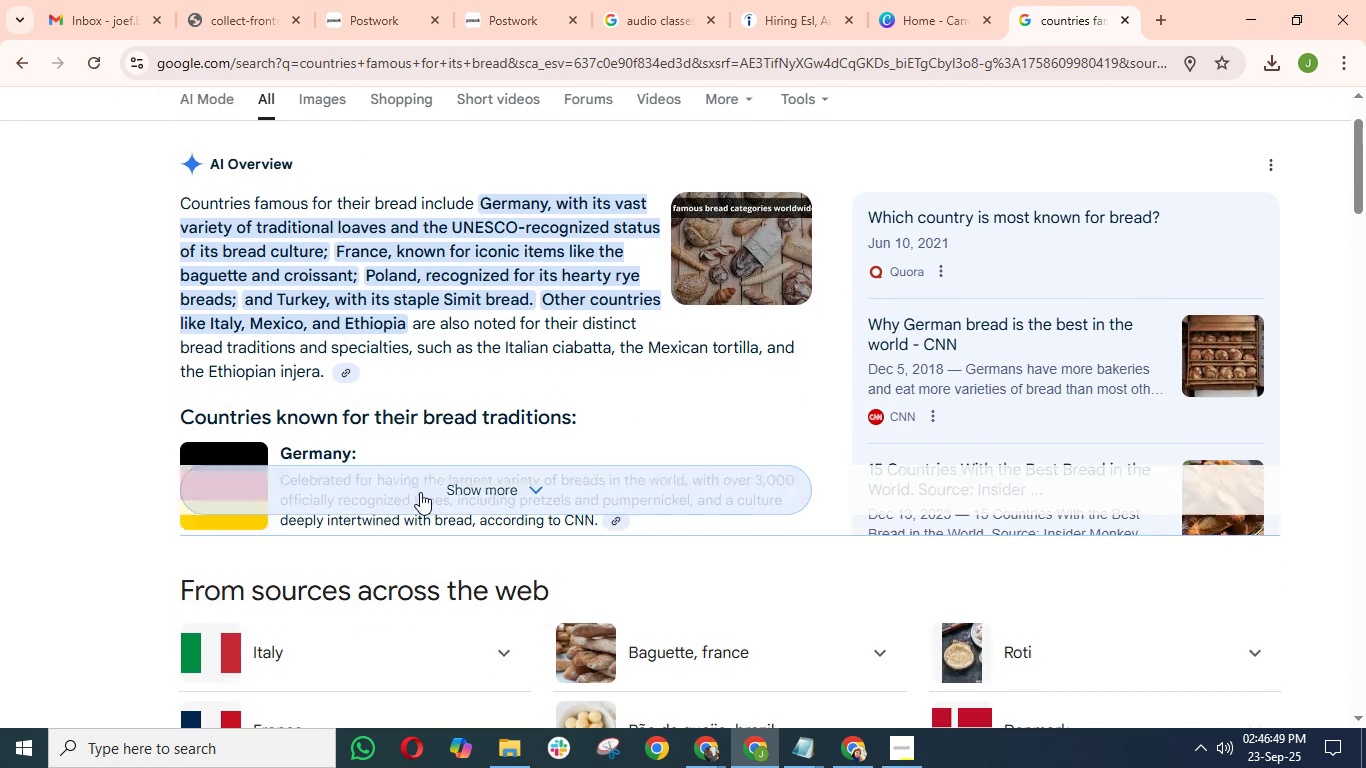 
left_click([420, 492])
 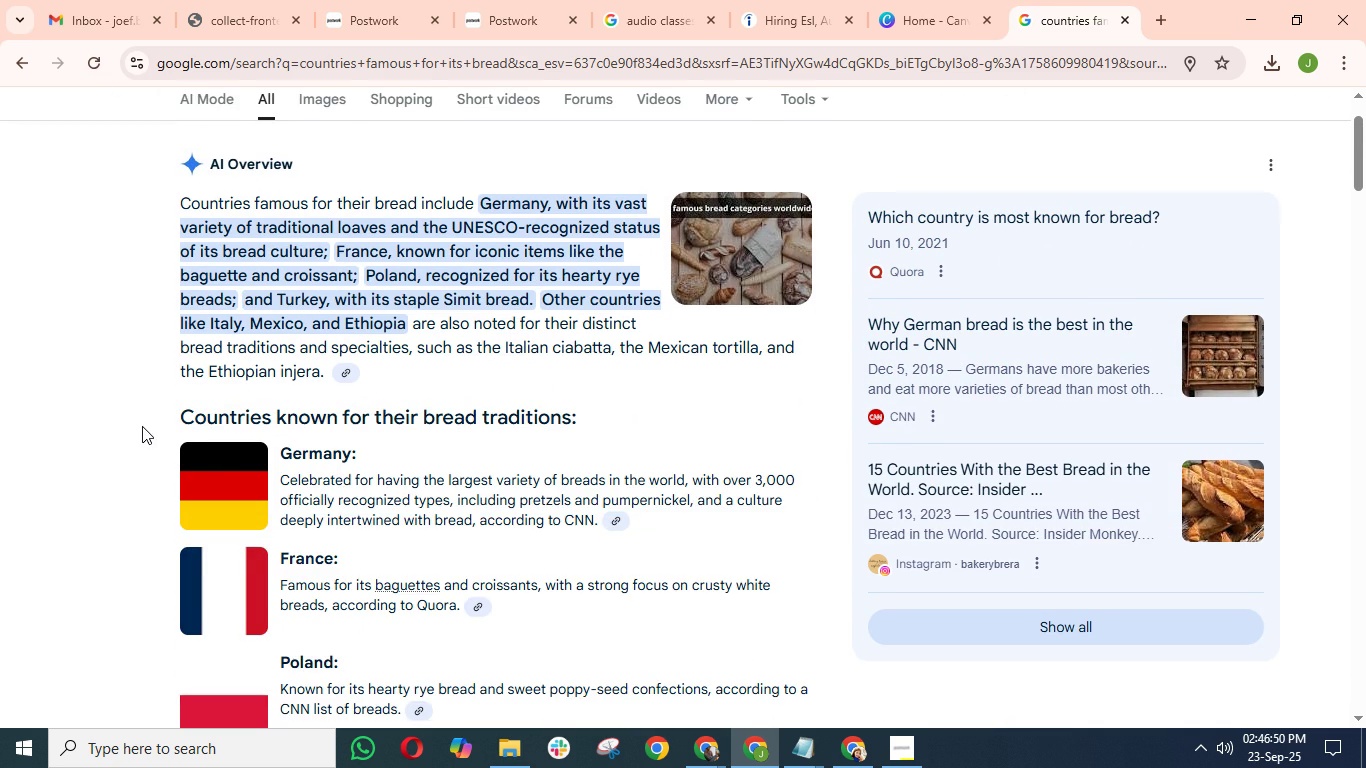 
scroll: coordinate [142, 426], scroll_direction: down, amount: 2.0
 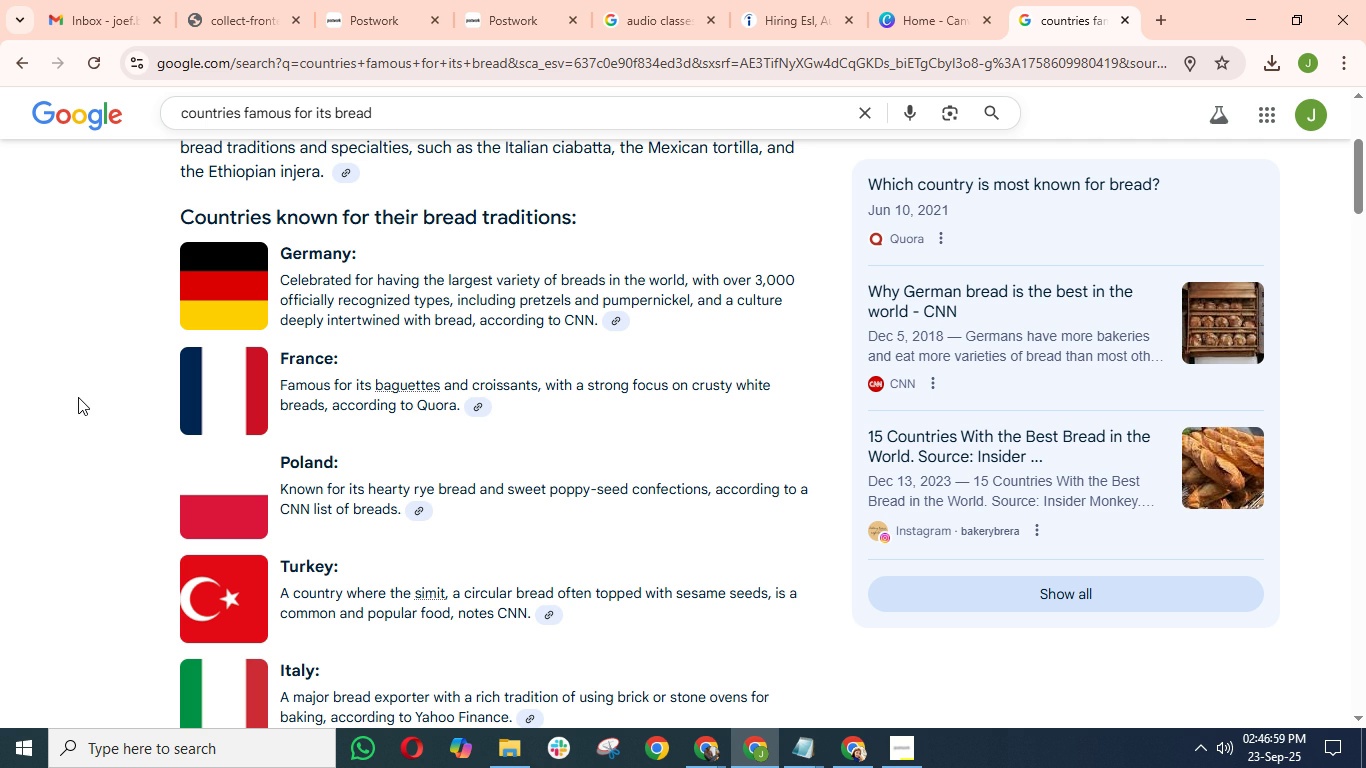 
wait(13.64)
 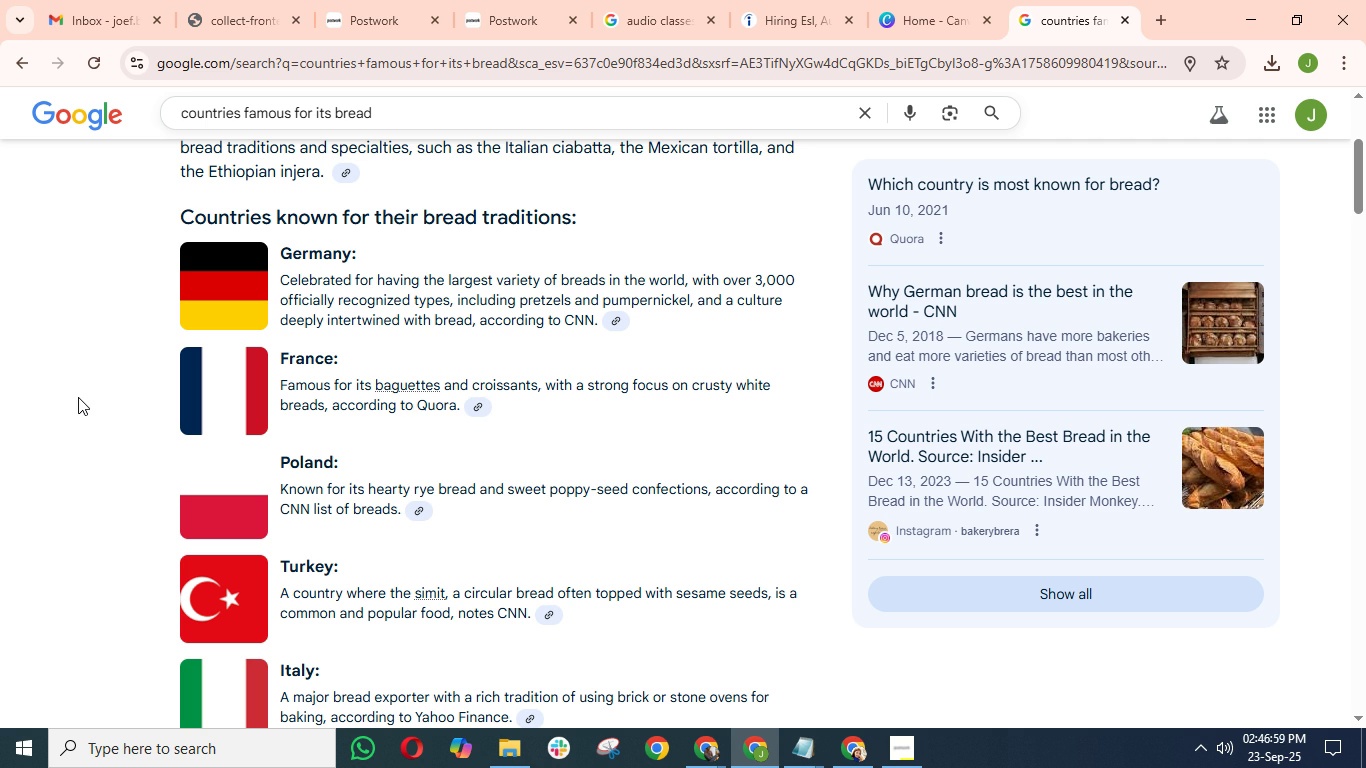 
scroll: coordinate [154, 379], scroll_direction: down, amount: 3.0
 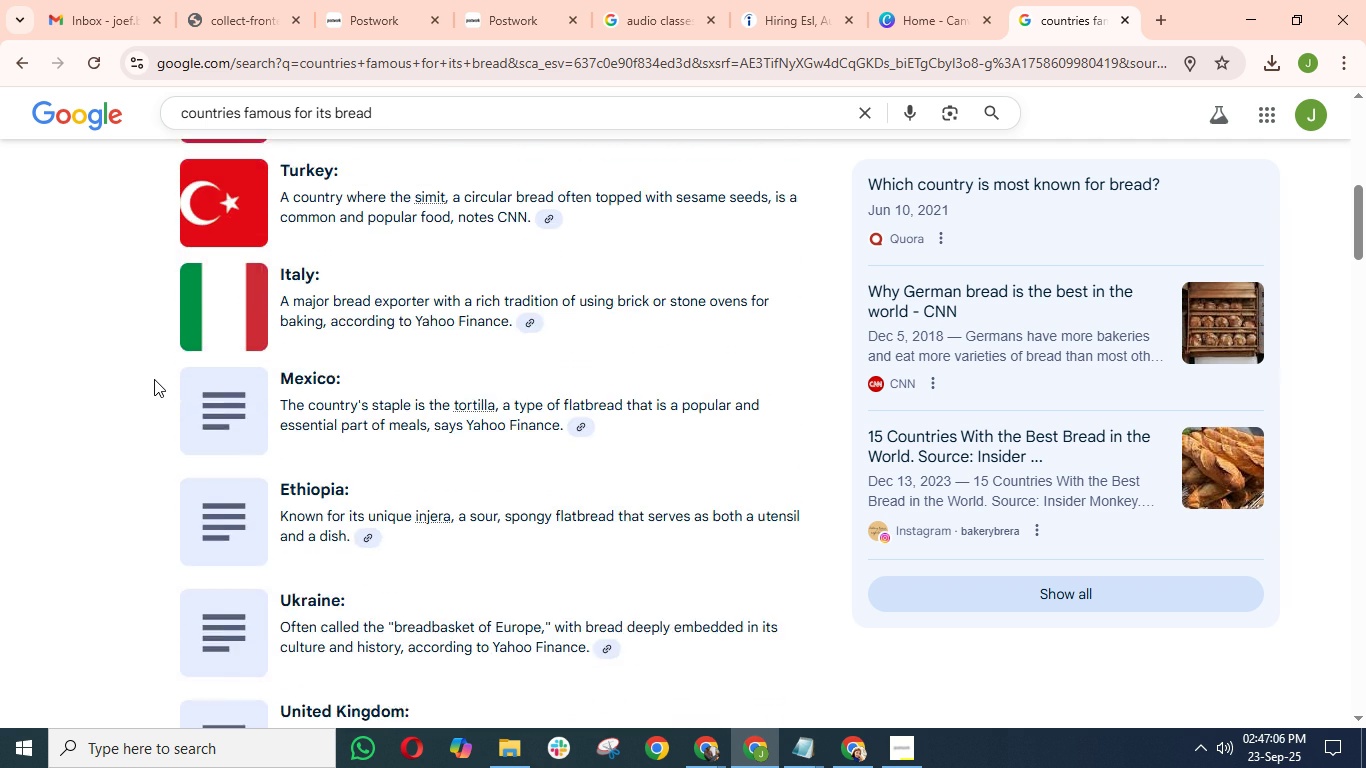 
scroll: coordinate [154, 379], scroll_direction: up, amount: 5.0
 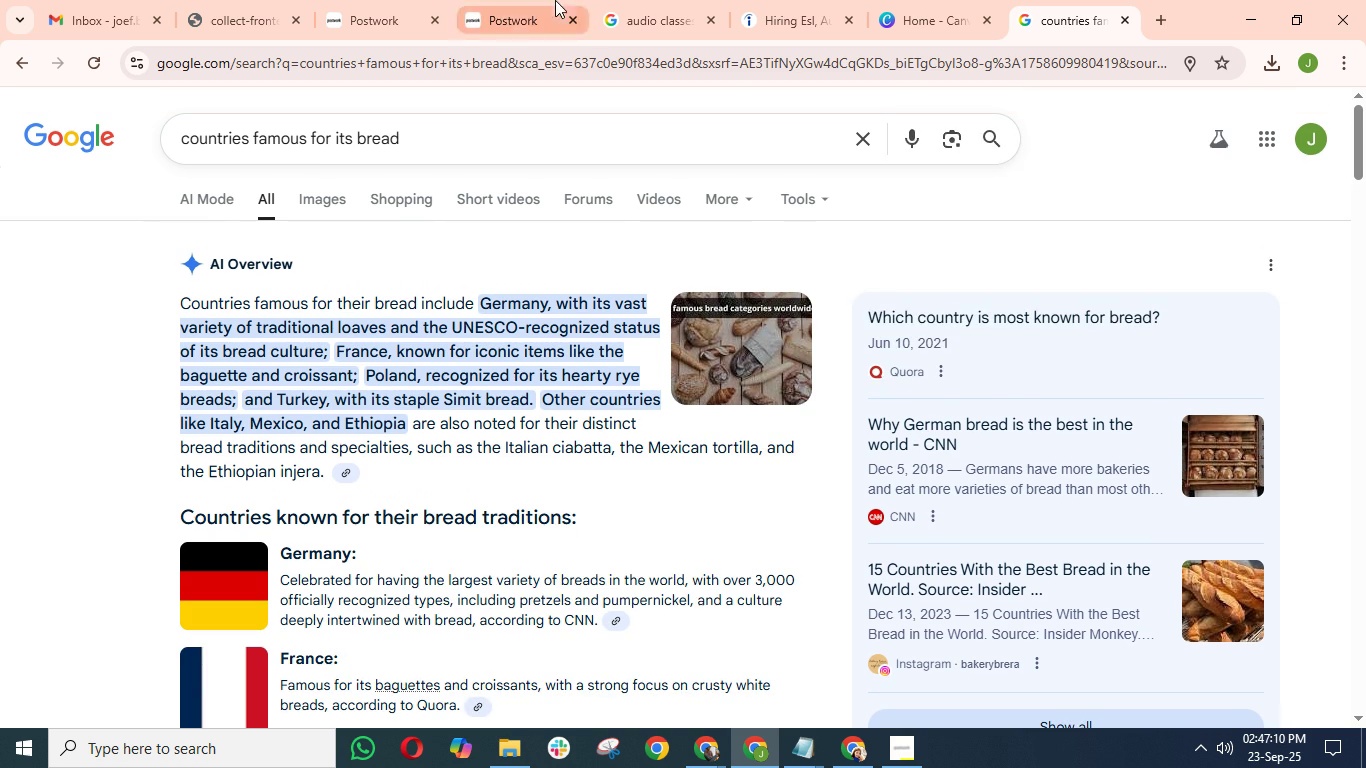 
key(Alt+AltLeft)
 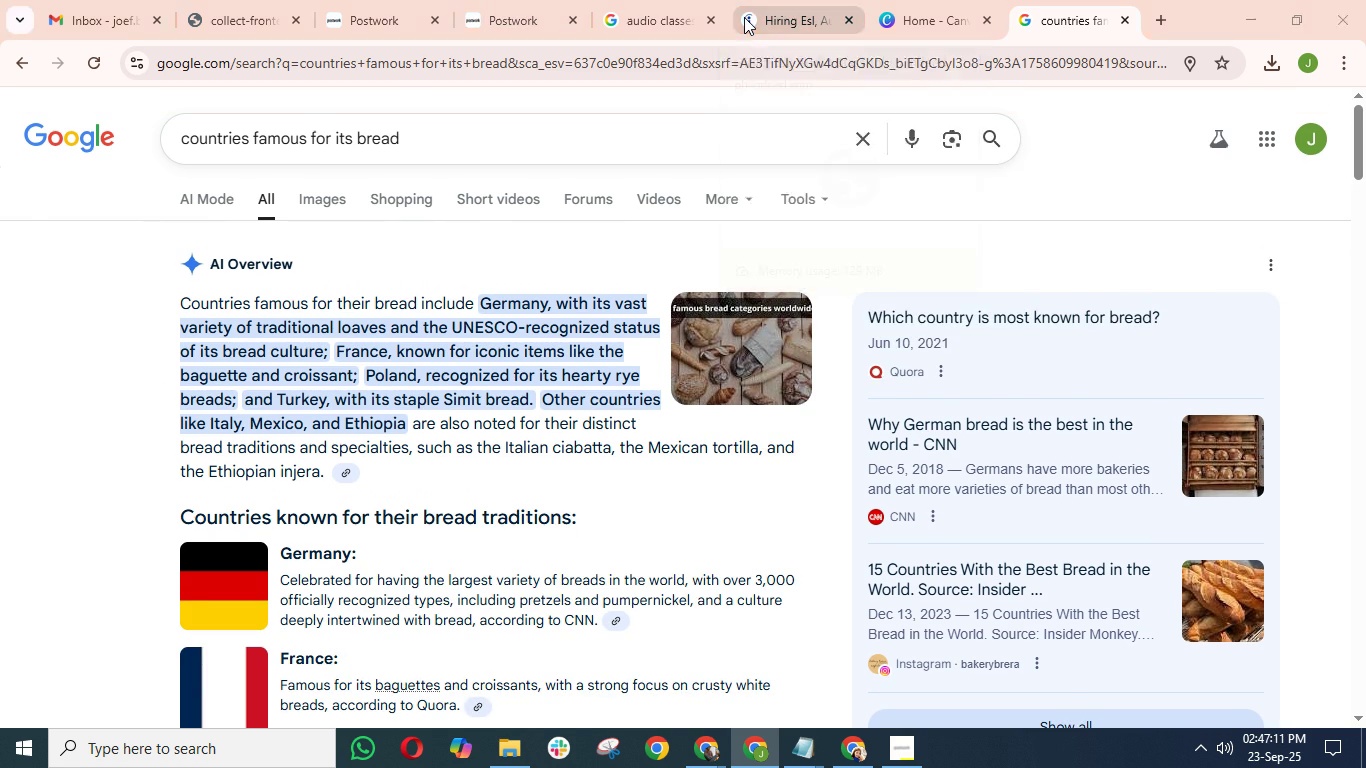 
key(Alt+Tab)